 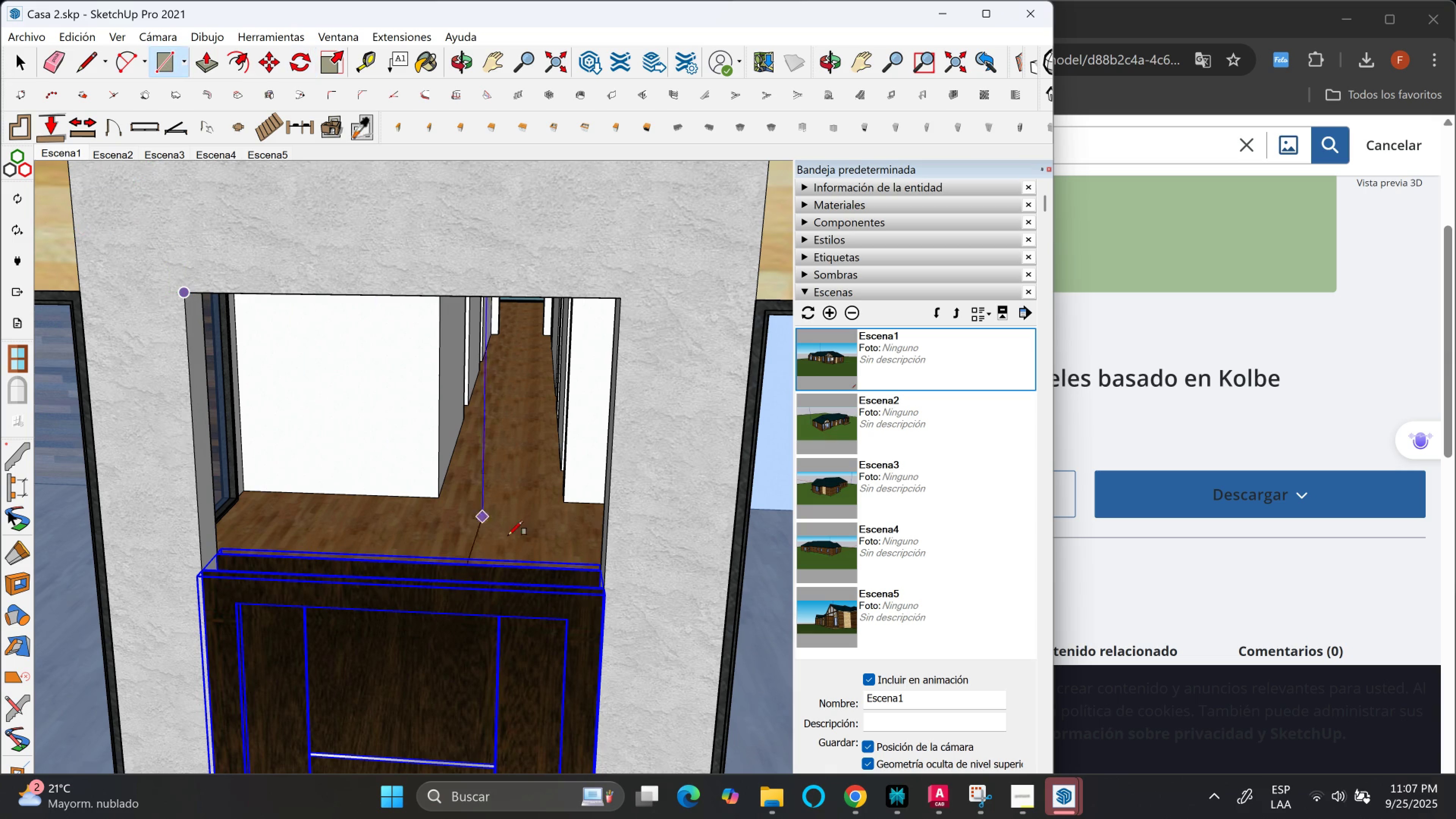 
key(Escape)
 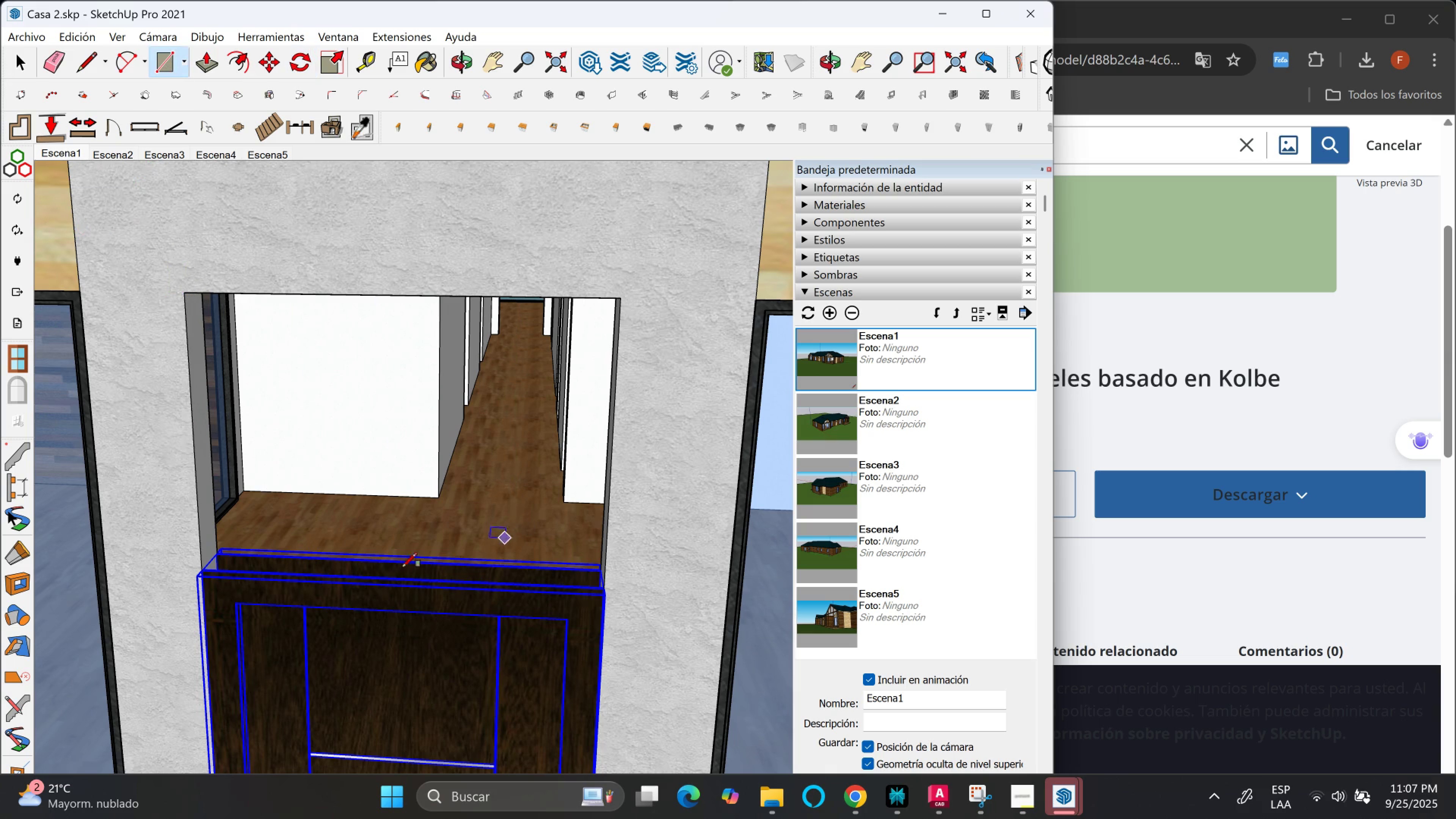 
key(Space)
 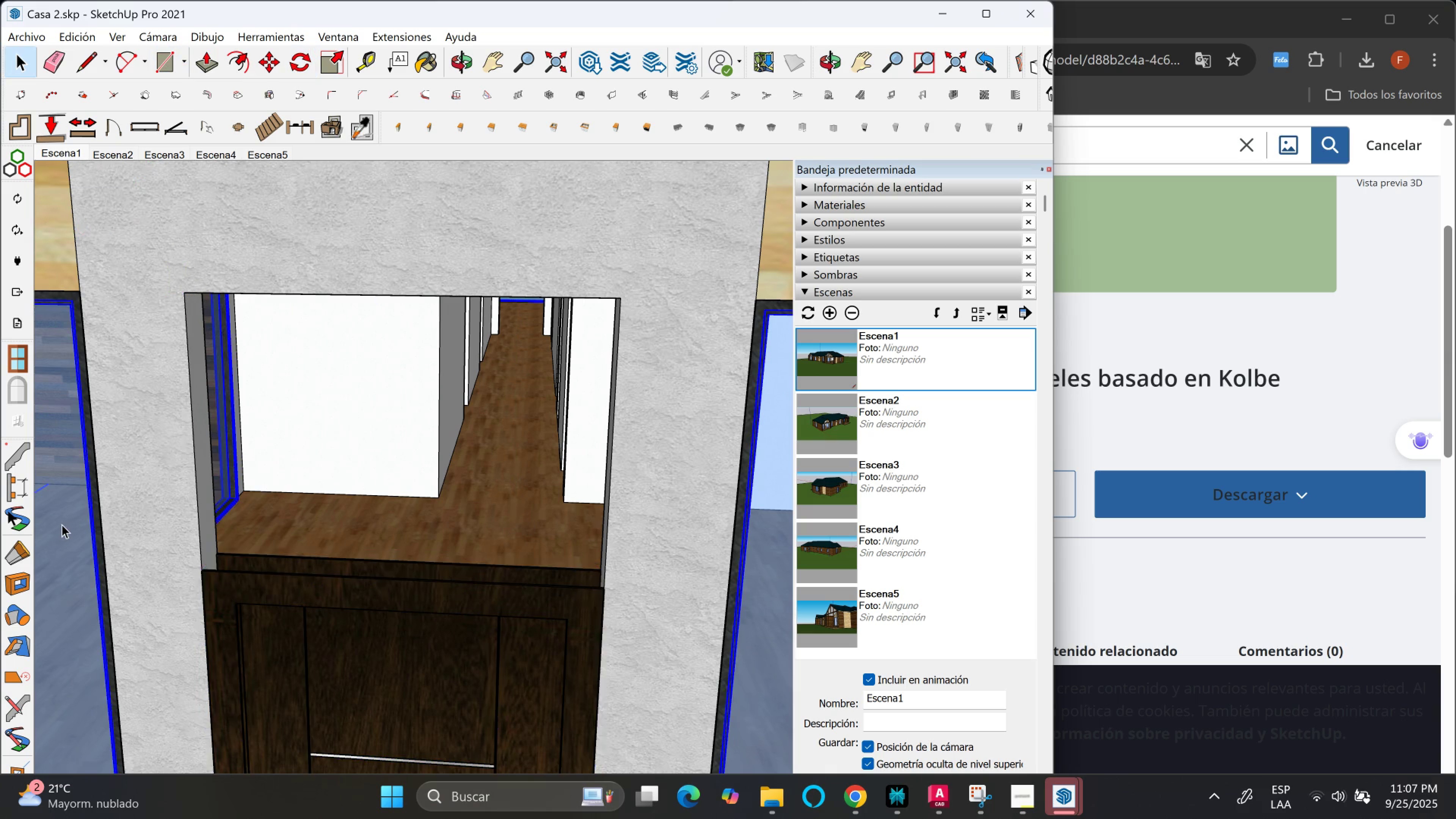 
double_click([67, 524])
 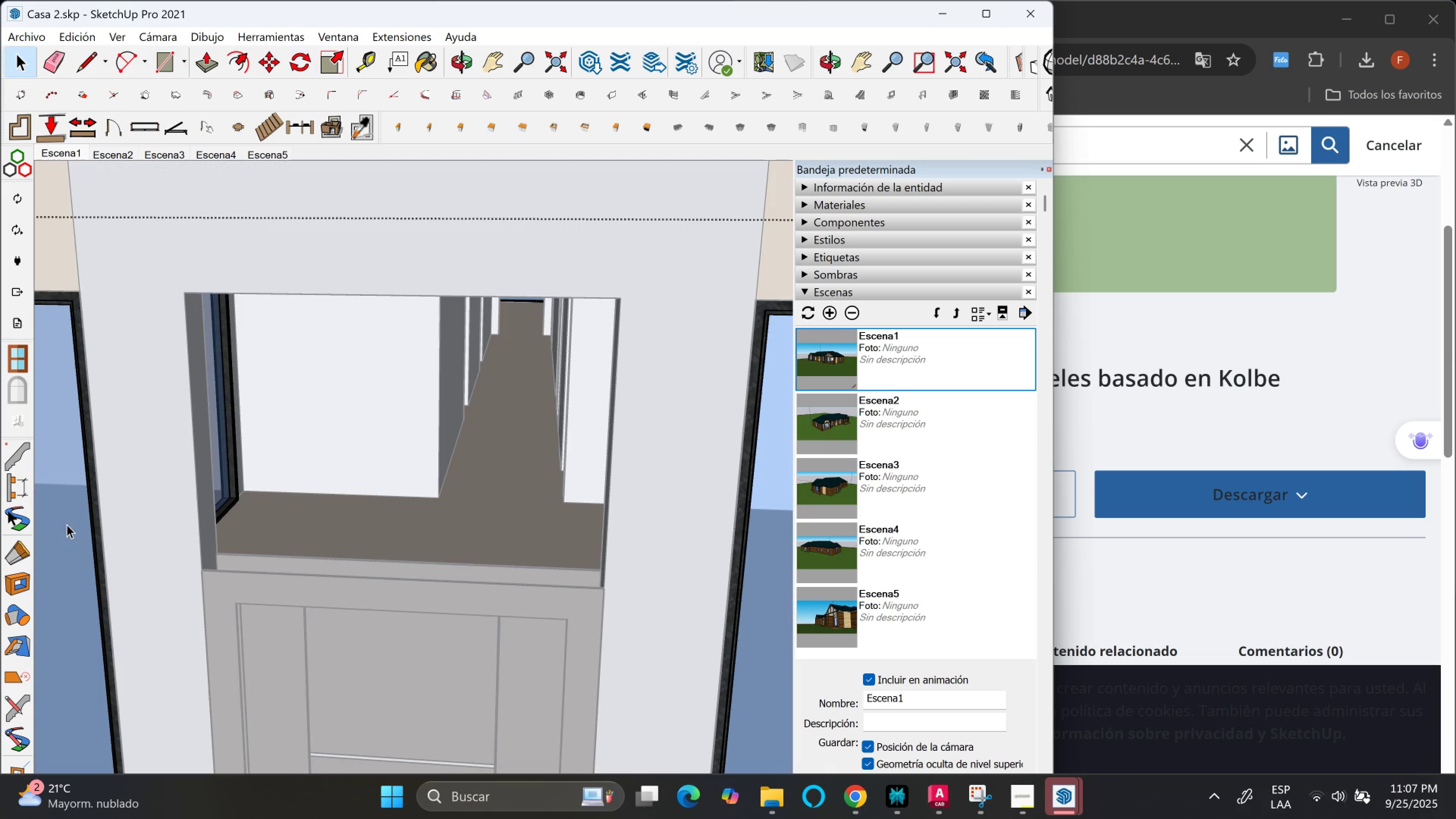 
triple_click([67, 524])